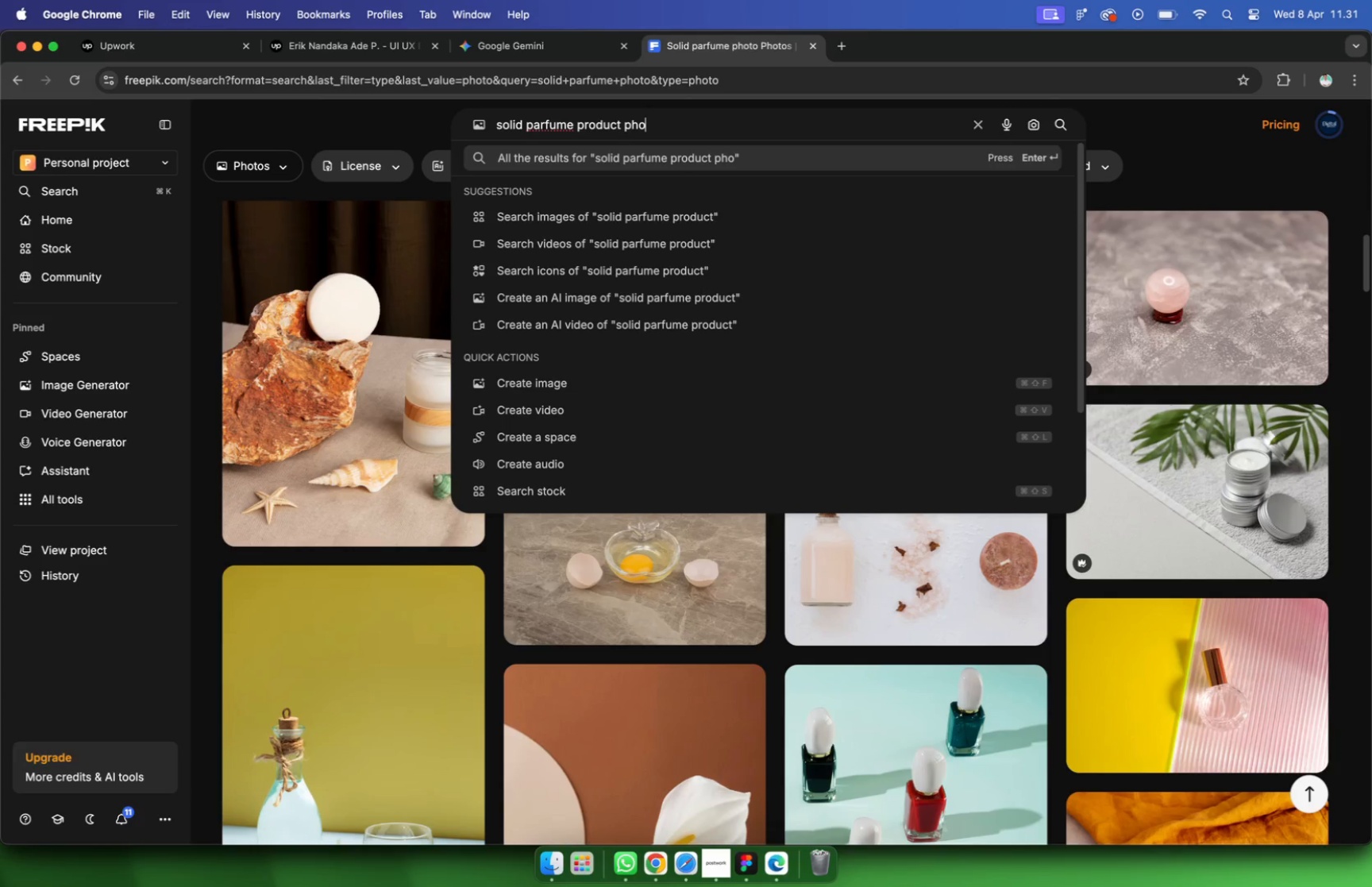 
key(Enter)
 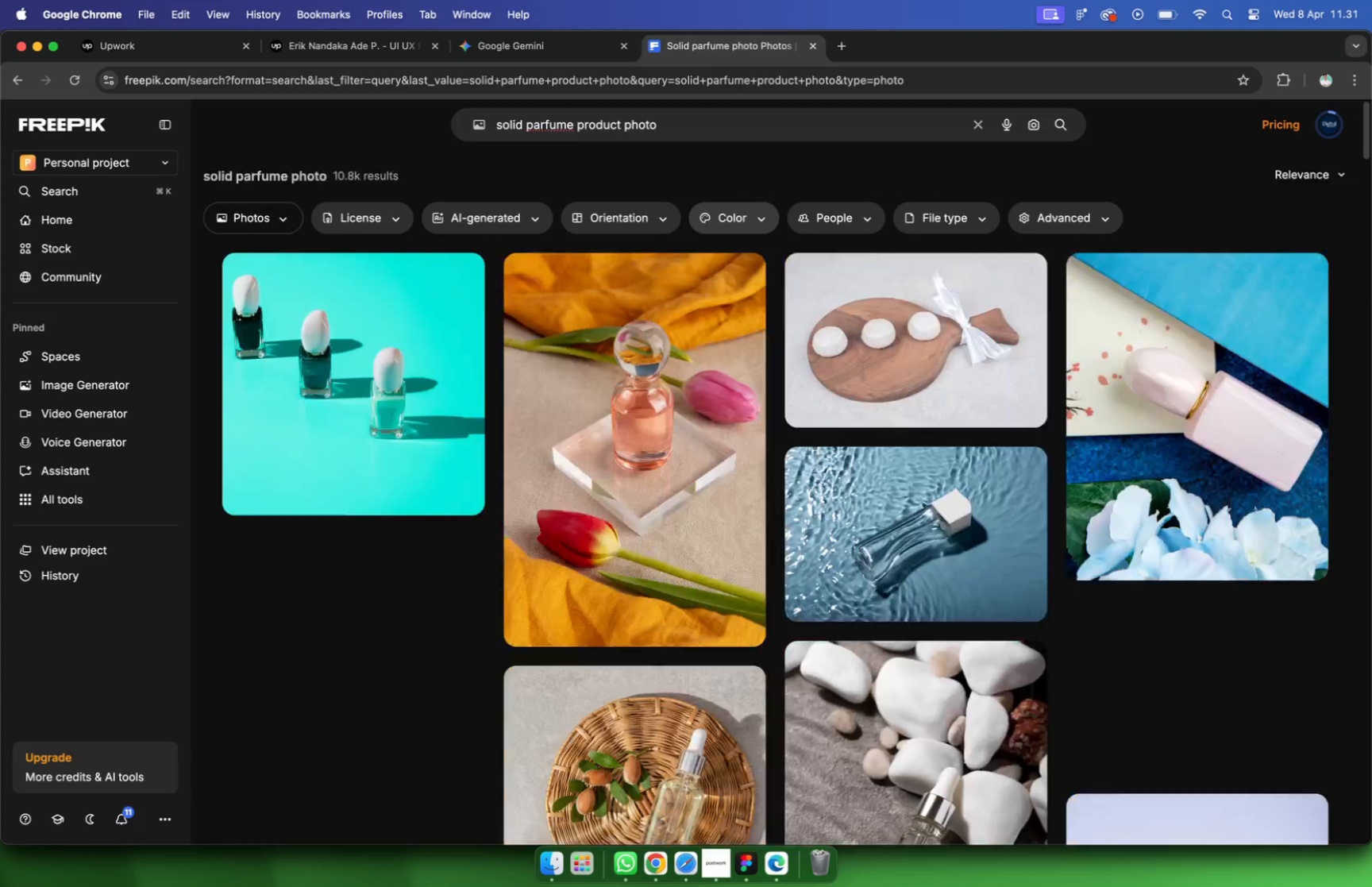 
scroll: coordinate [1000, 309], scroll_direction: down, amount: 55.0
 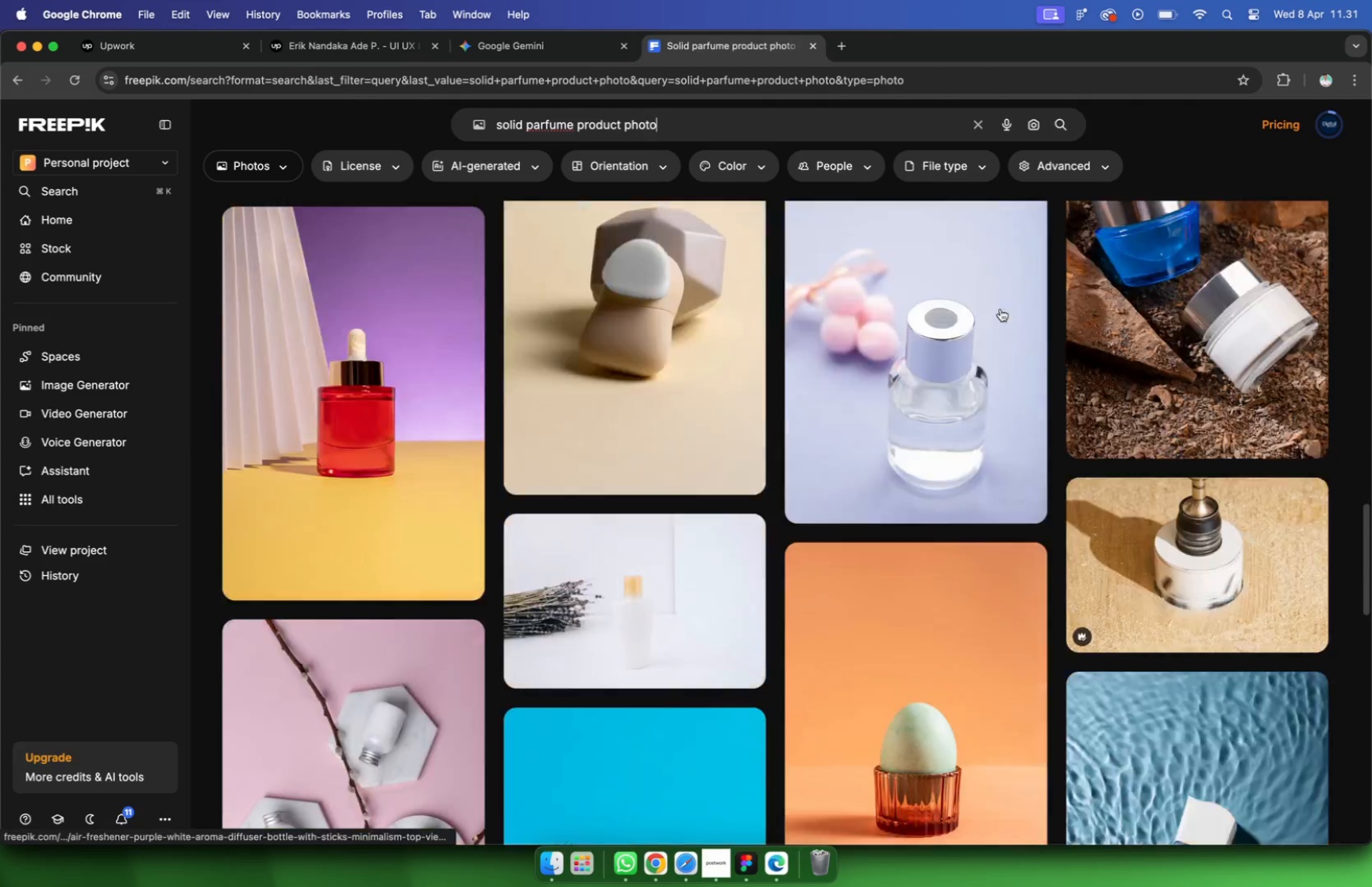 
scroll: coordinate [805, 589], scroll_direction: down, amount: 67.0
 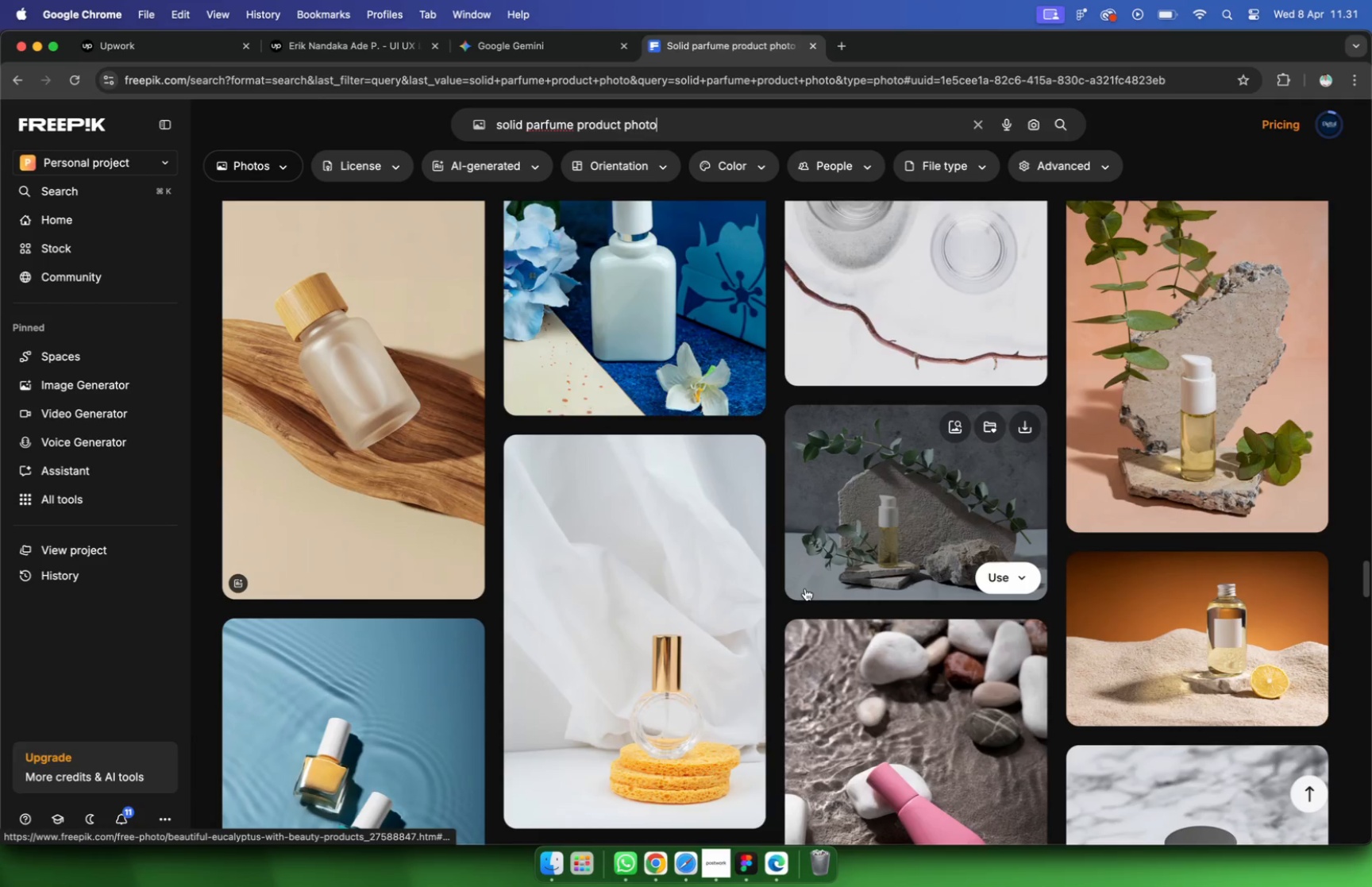 
left_click_drag(start_coordinate=[686, 117], to_coordinate=[580, 122])
 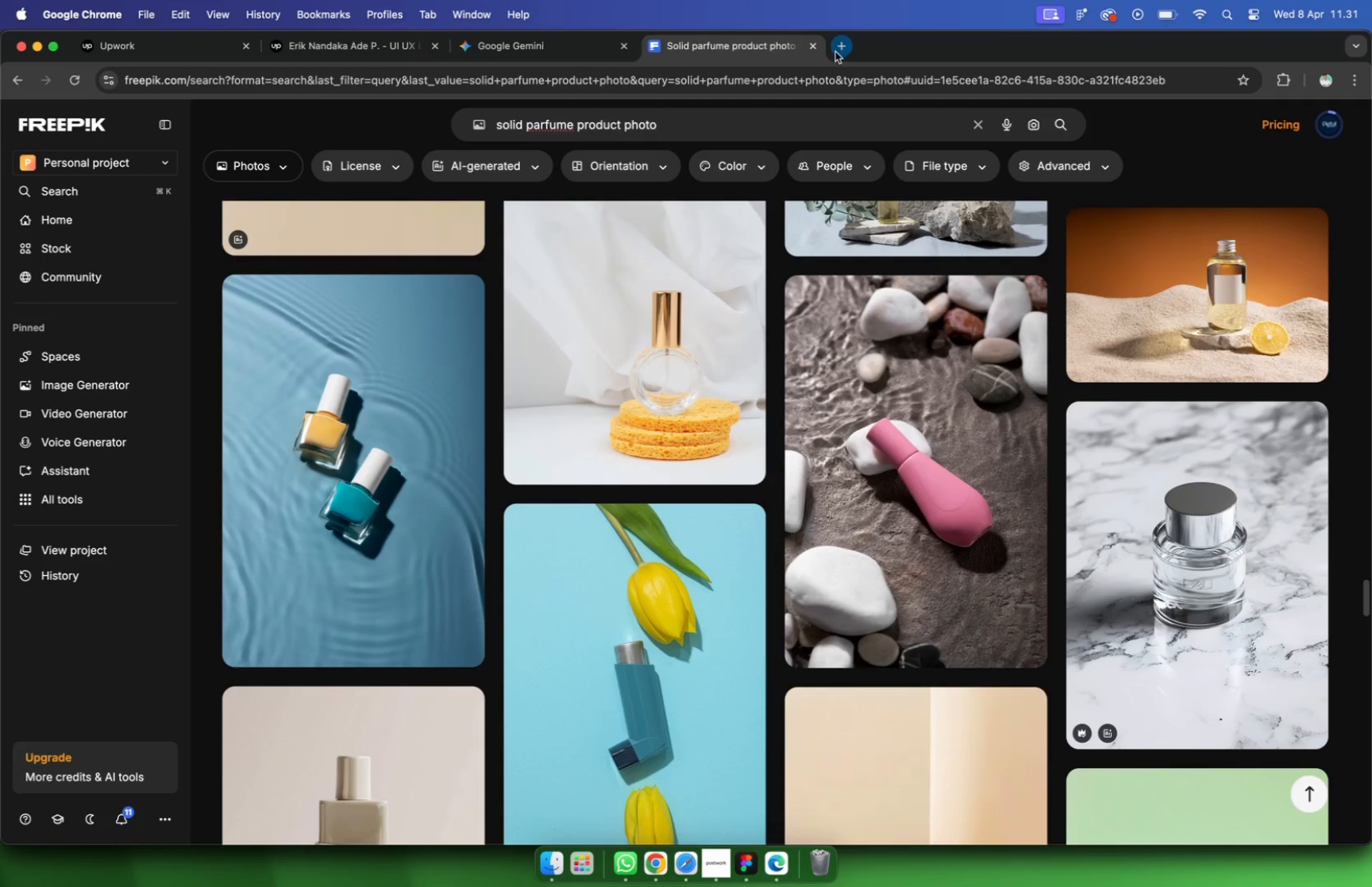 
left_click_drag(start_coordinate=[706, 117], to_coordinate=[581, 124])
 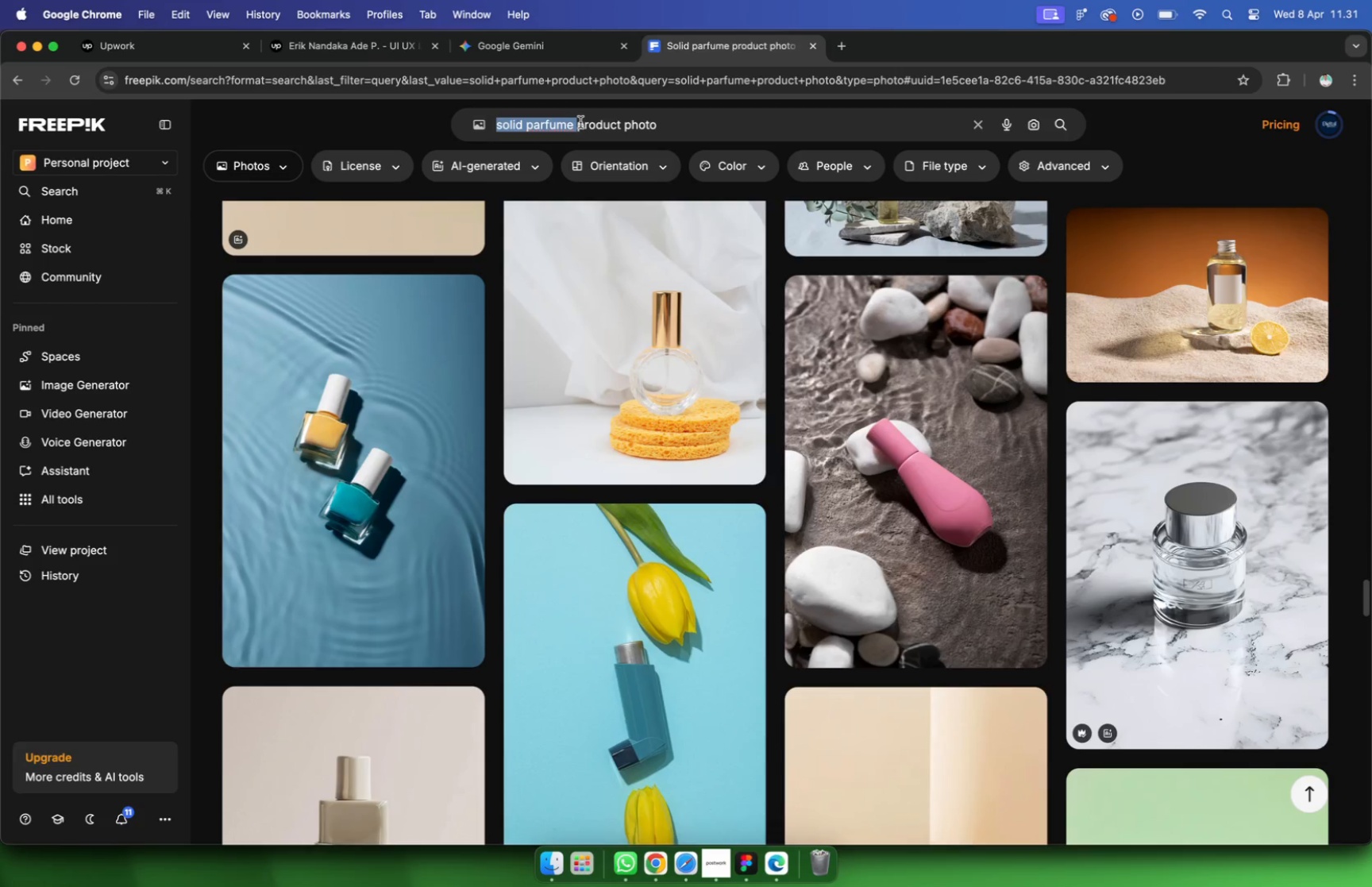 
left_click_drag(start_coordinate=[683, 125], to_coordinate=[578, 125])
 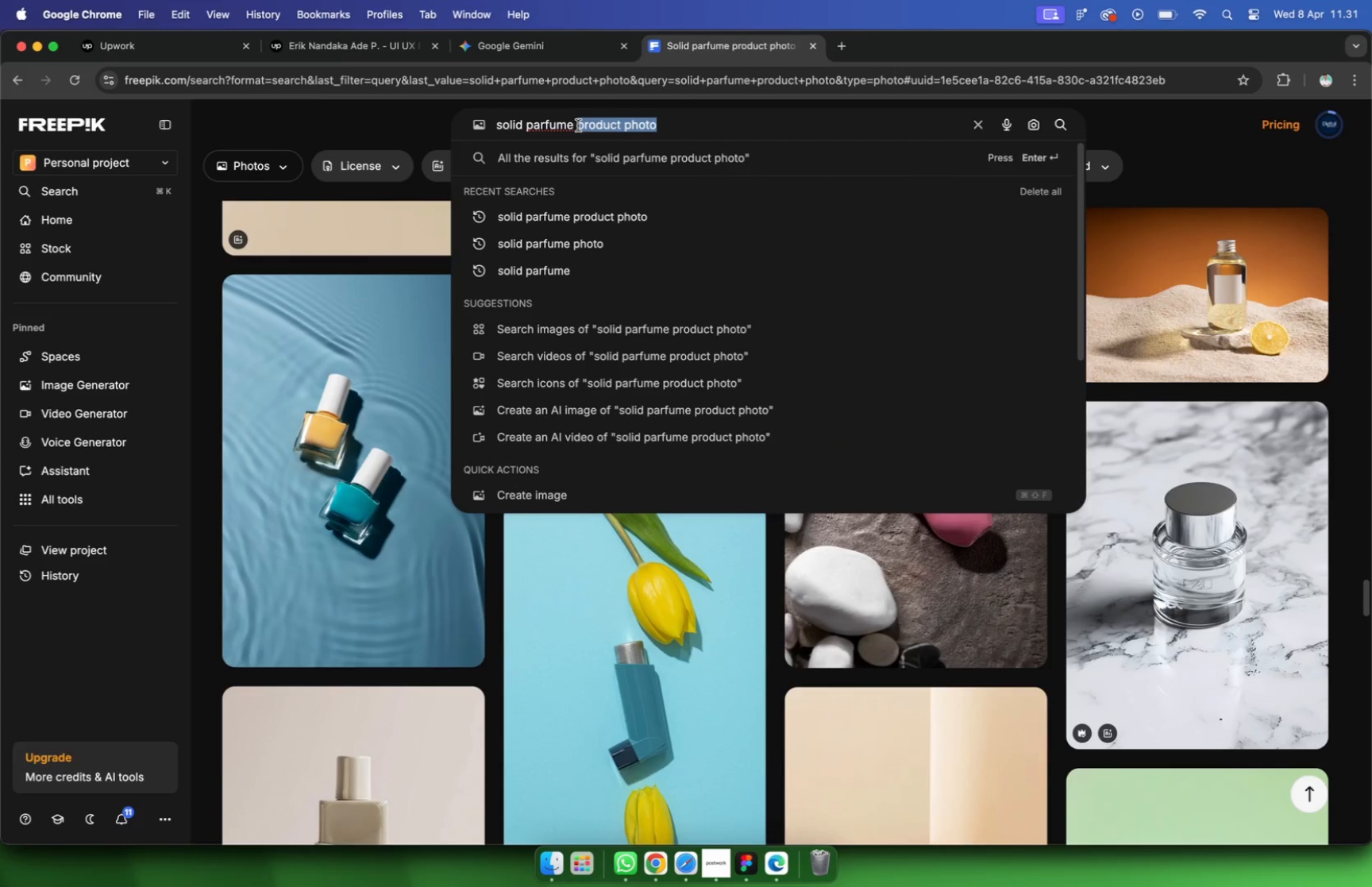 
key(Backspace)
 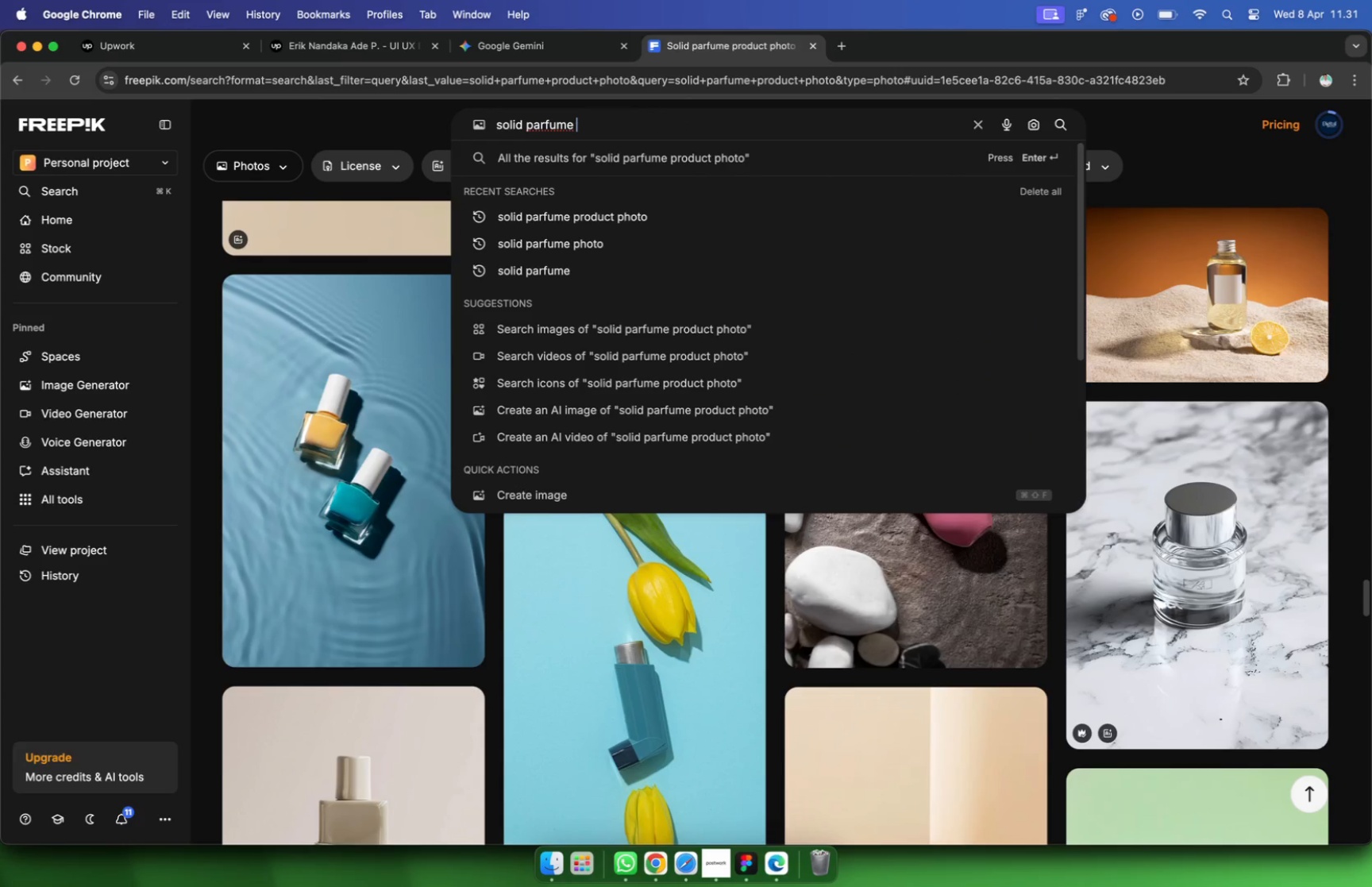 
key(Backspace)
 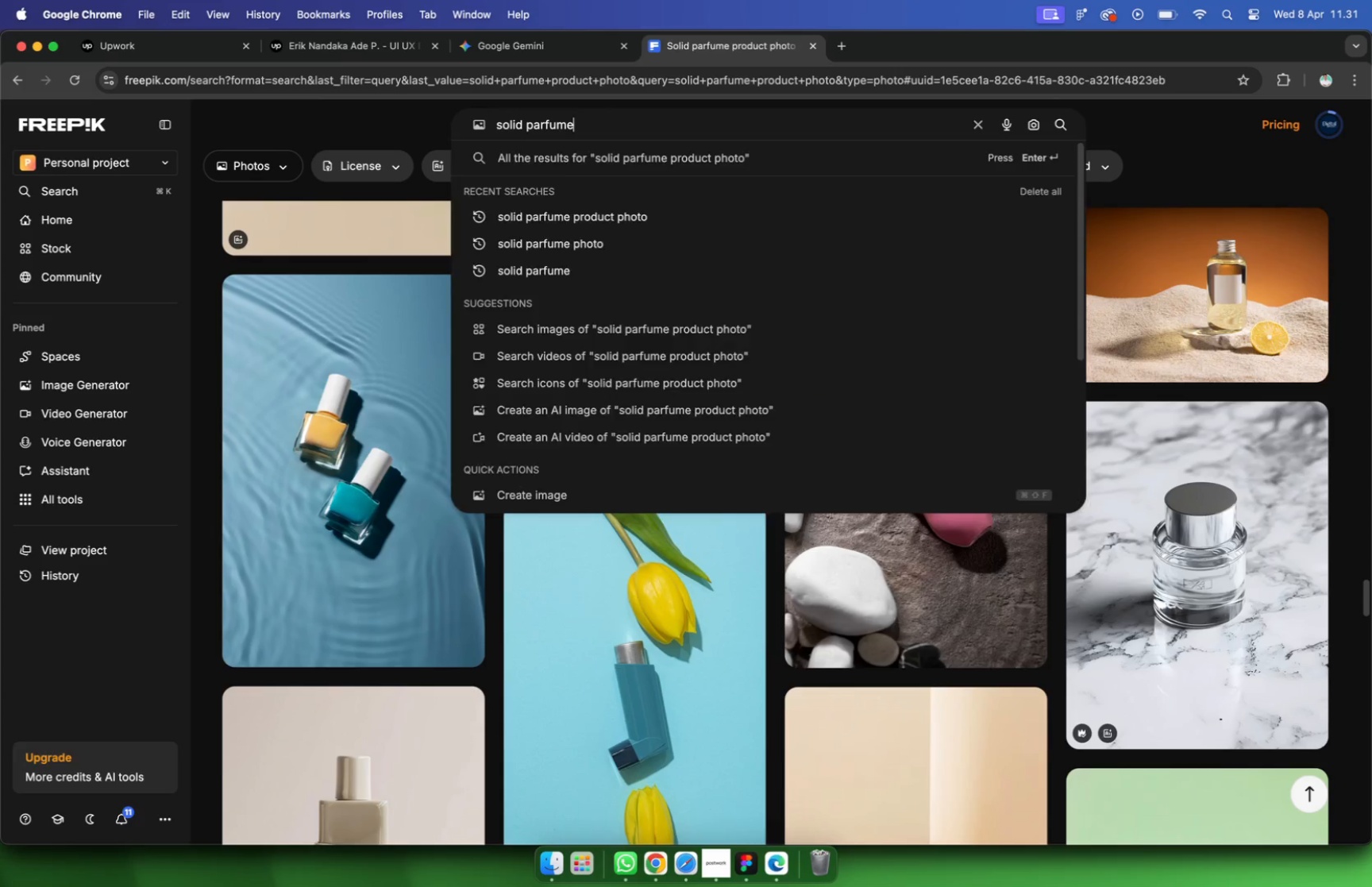 
key(Enter)
 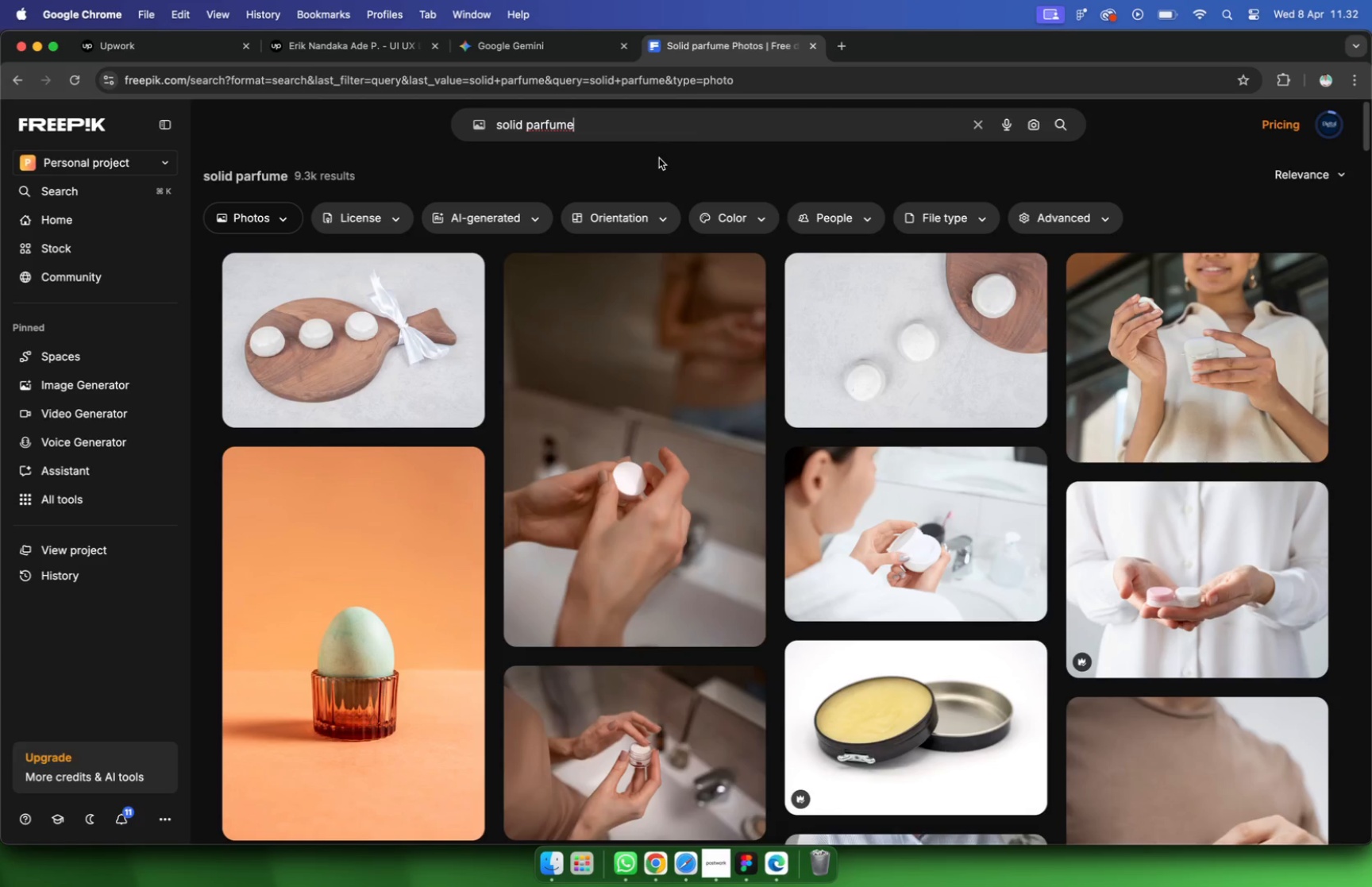 
wait(11.12)
 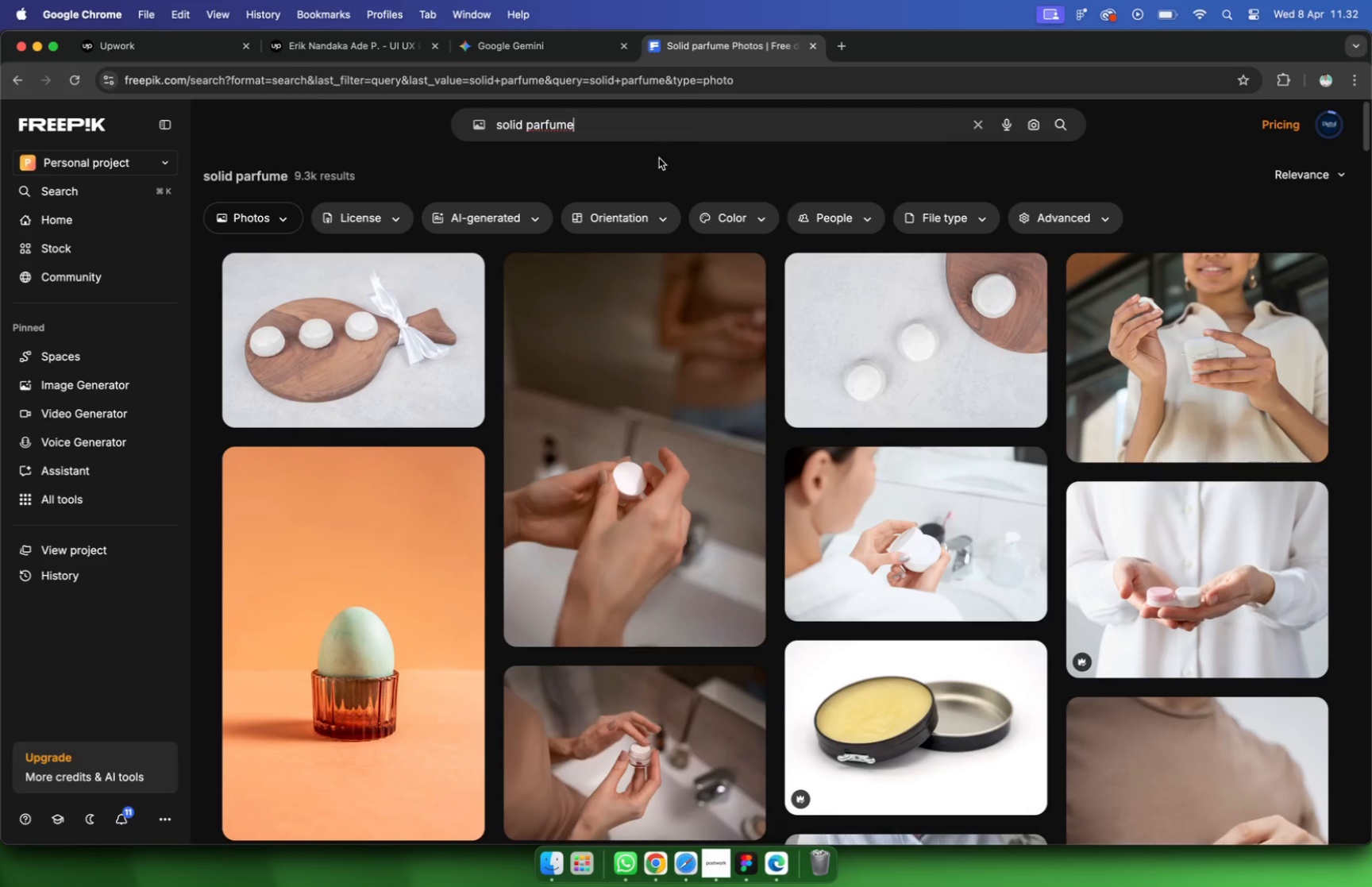 
hold_key(key=CommandLeft, duration=2.94)
scroll: coordinate [671, 518], scroll_direction: up, amount: 2.0
 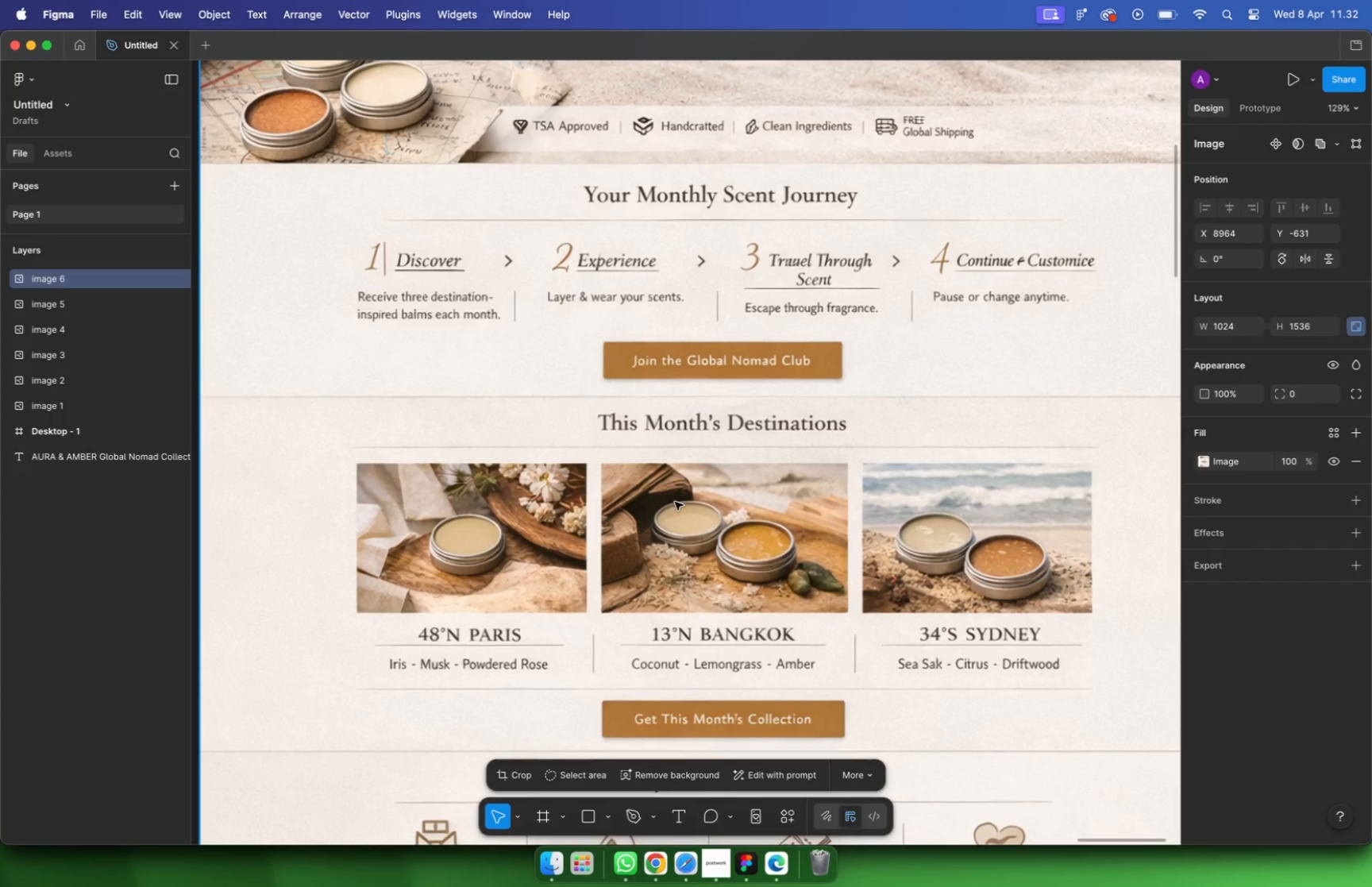 
hold_key(key=CommandLeft, duration=4.37)
scroll: coordinate [680, 492], scroll_direction: down, amount: 16.0
 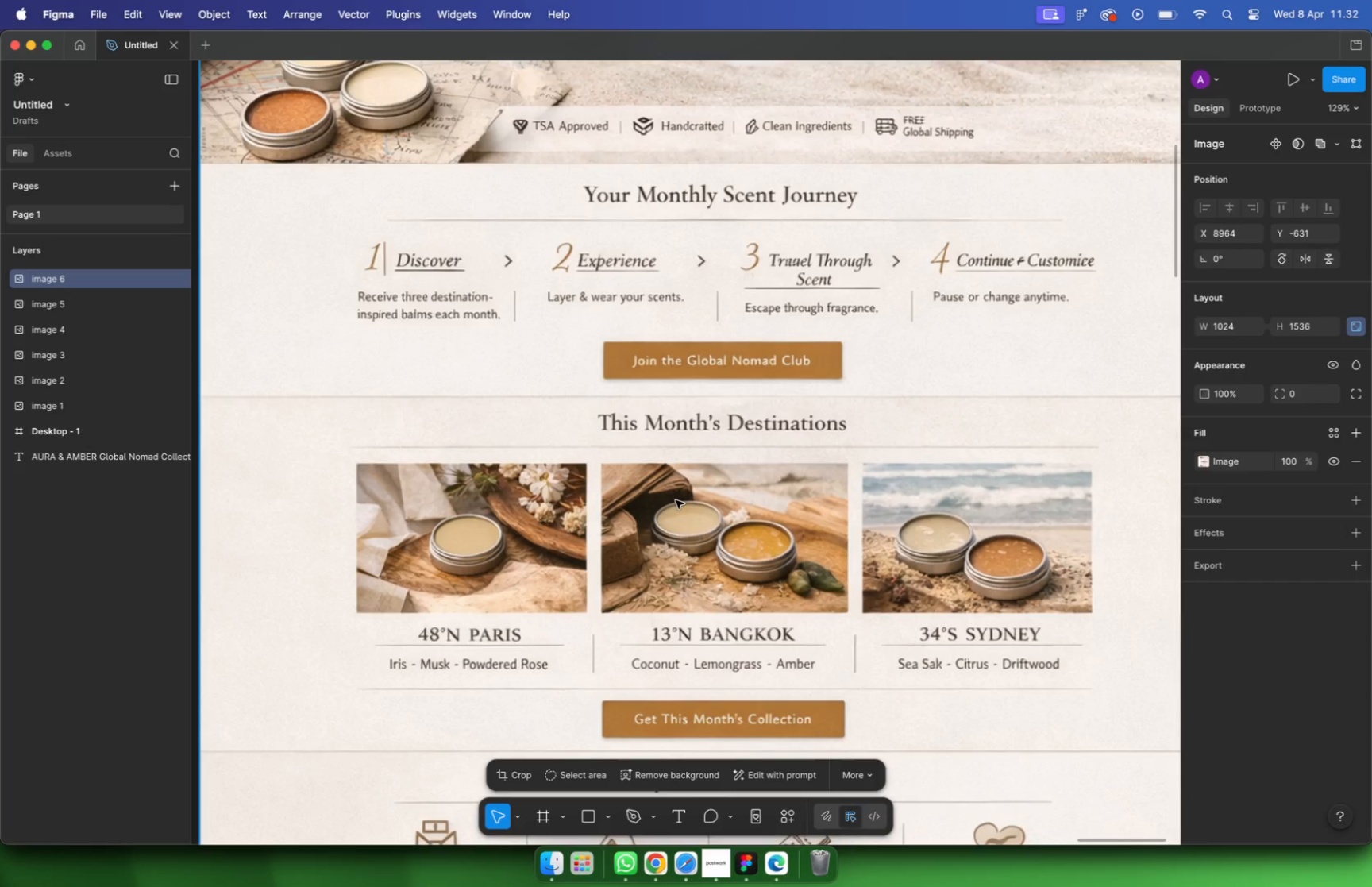 
scroll: coordinate [481, 354], scroll_direction: up, amount: 21.0
 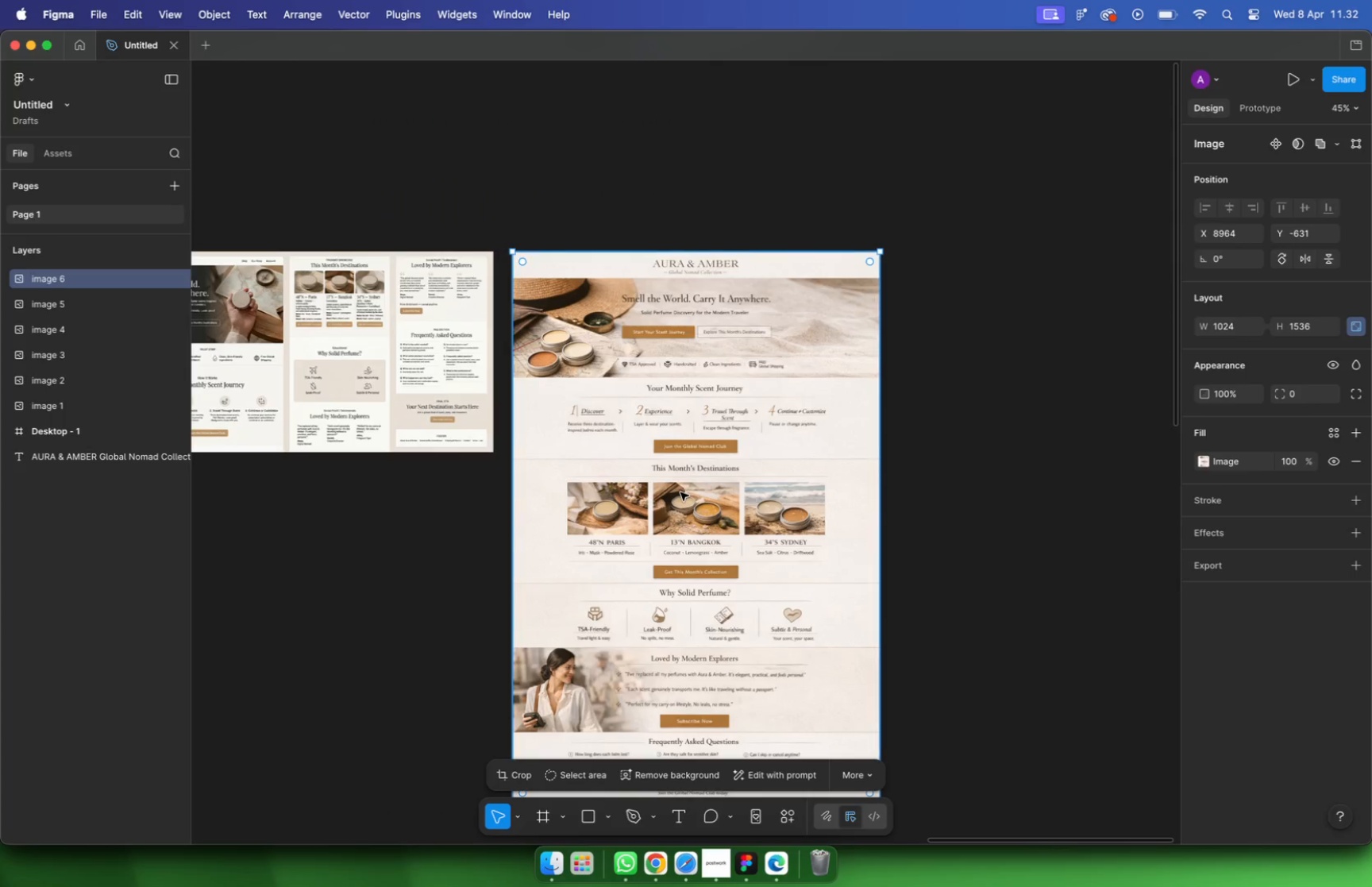 
scroll: coordinate [773, 306], scroll_direction: down, amount: 15.0
 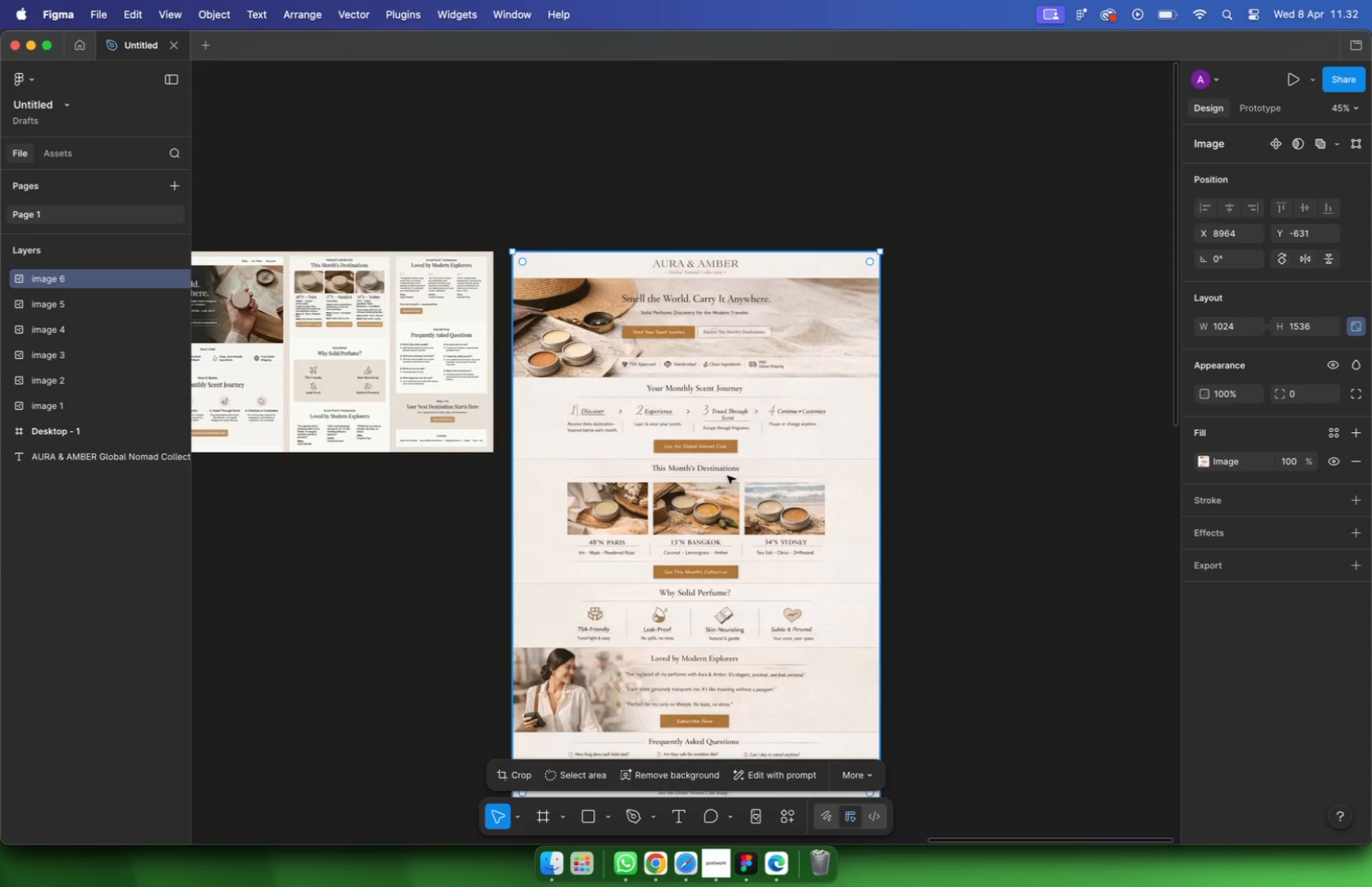 
scroll: coordinate [462, 396], scroll_direction: up, amount: 10.0
 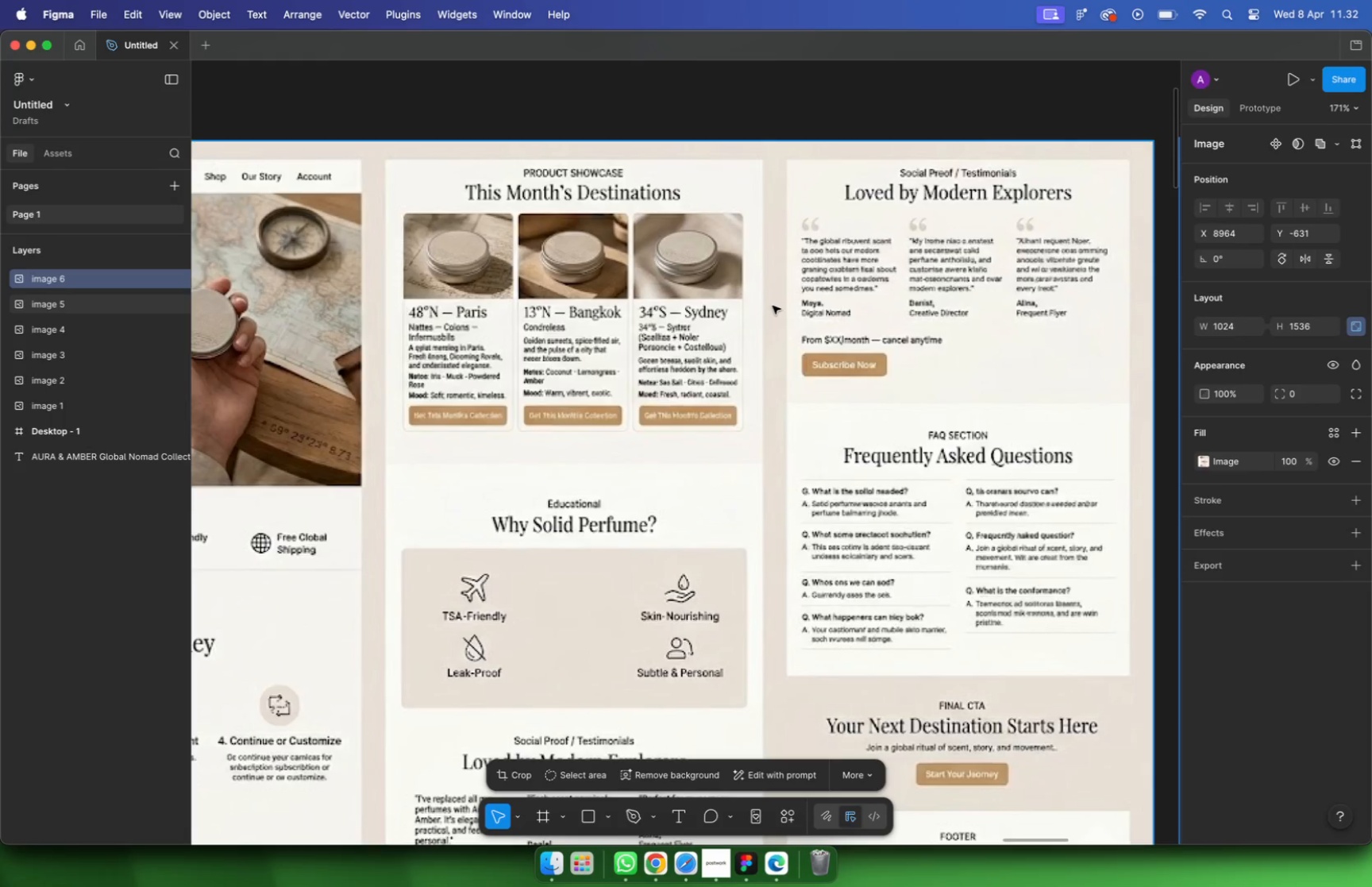 
hold_key(key=CommandLeft, duration=3.39)
scroll: coordinate [622, 365], scroll_direction: down, amount: 13.0
 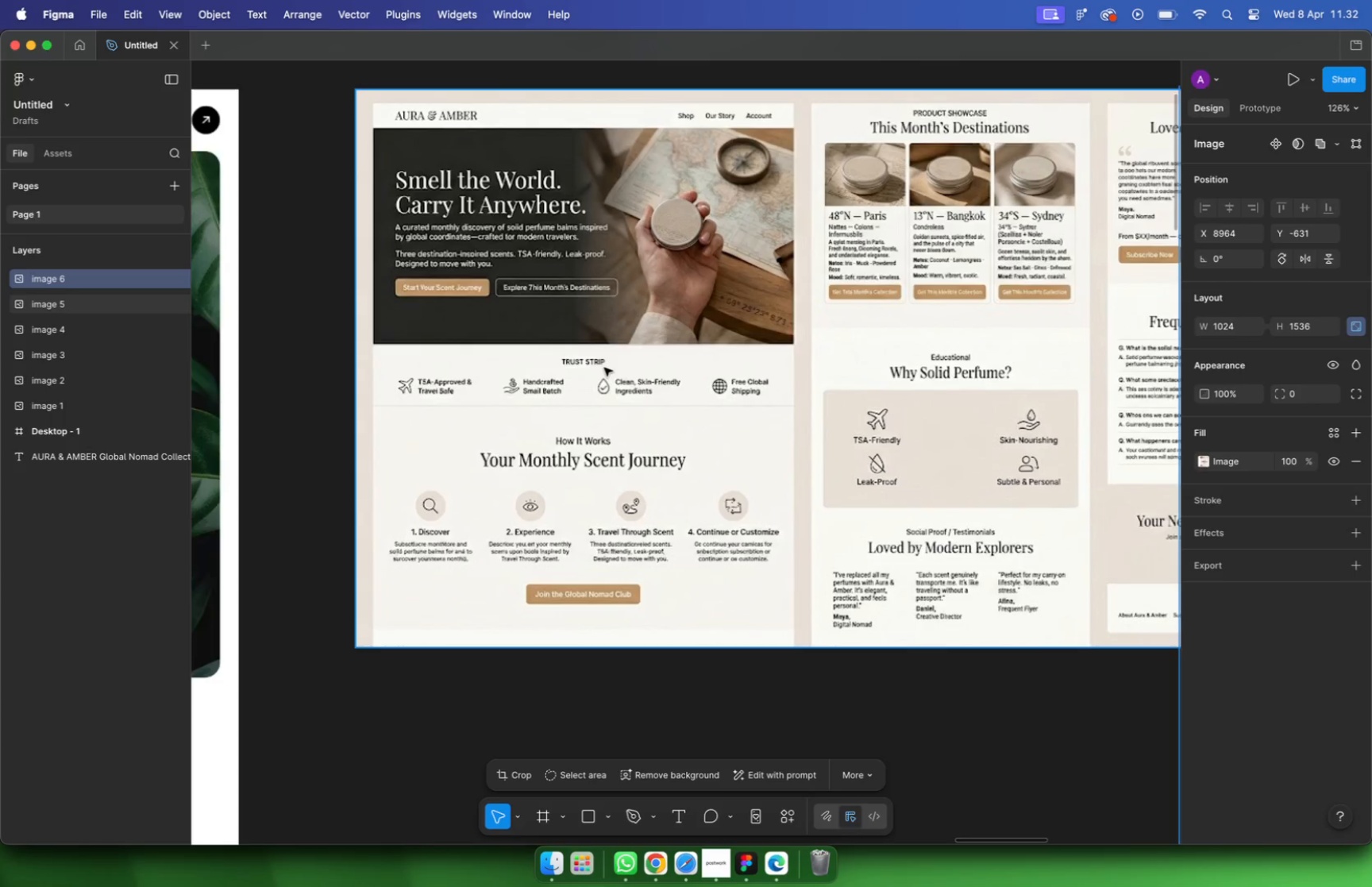 
scroll: coordinate [395, 386], scroll_direction: up, amount: 16.0
 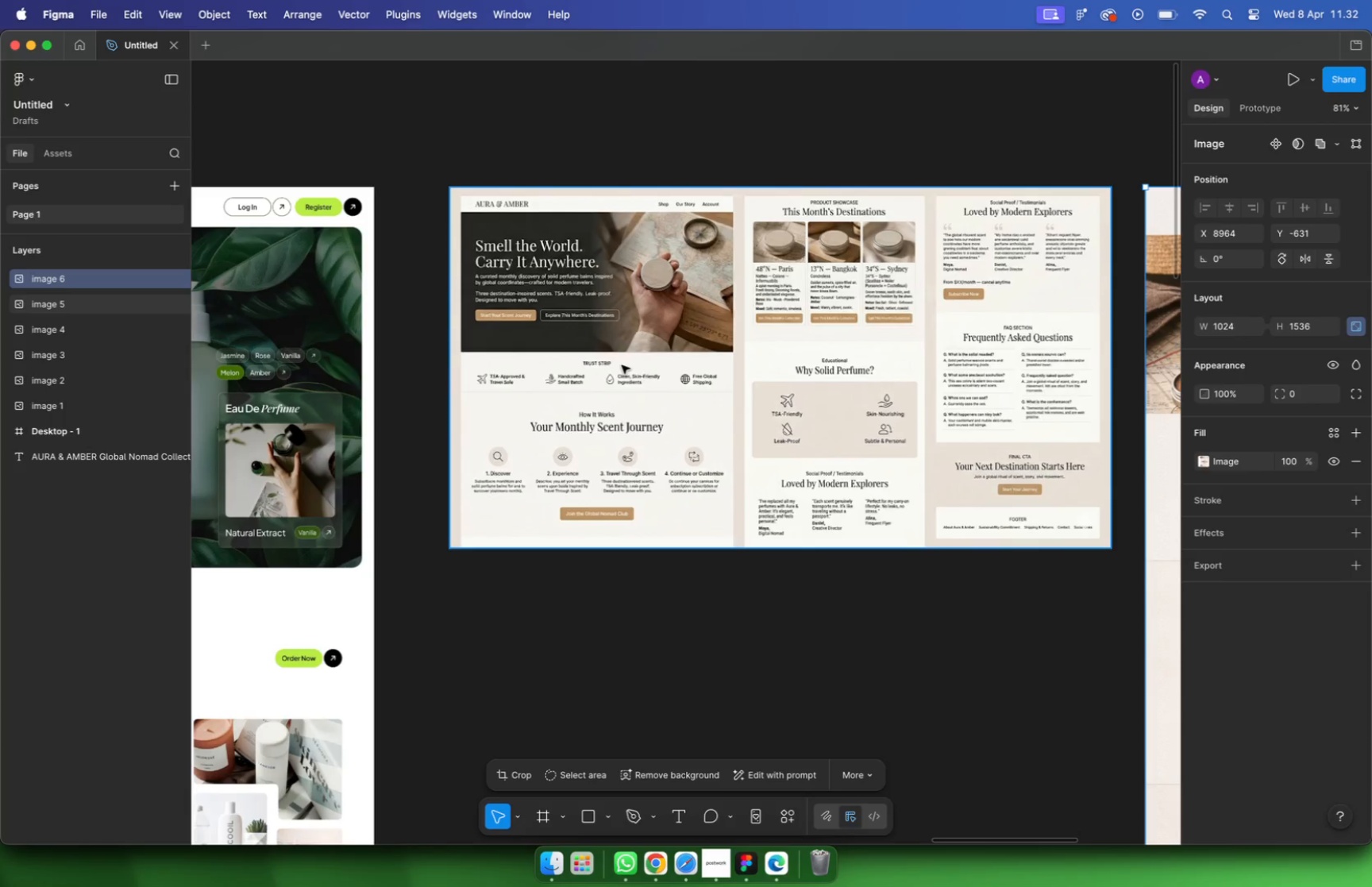 
key(Meta+CommandLeft)
 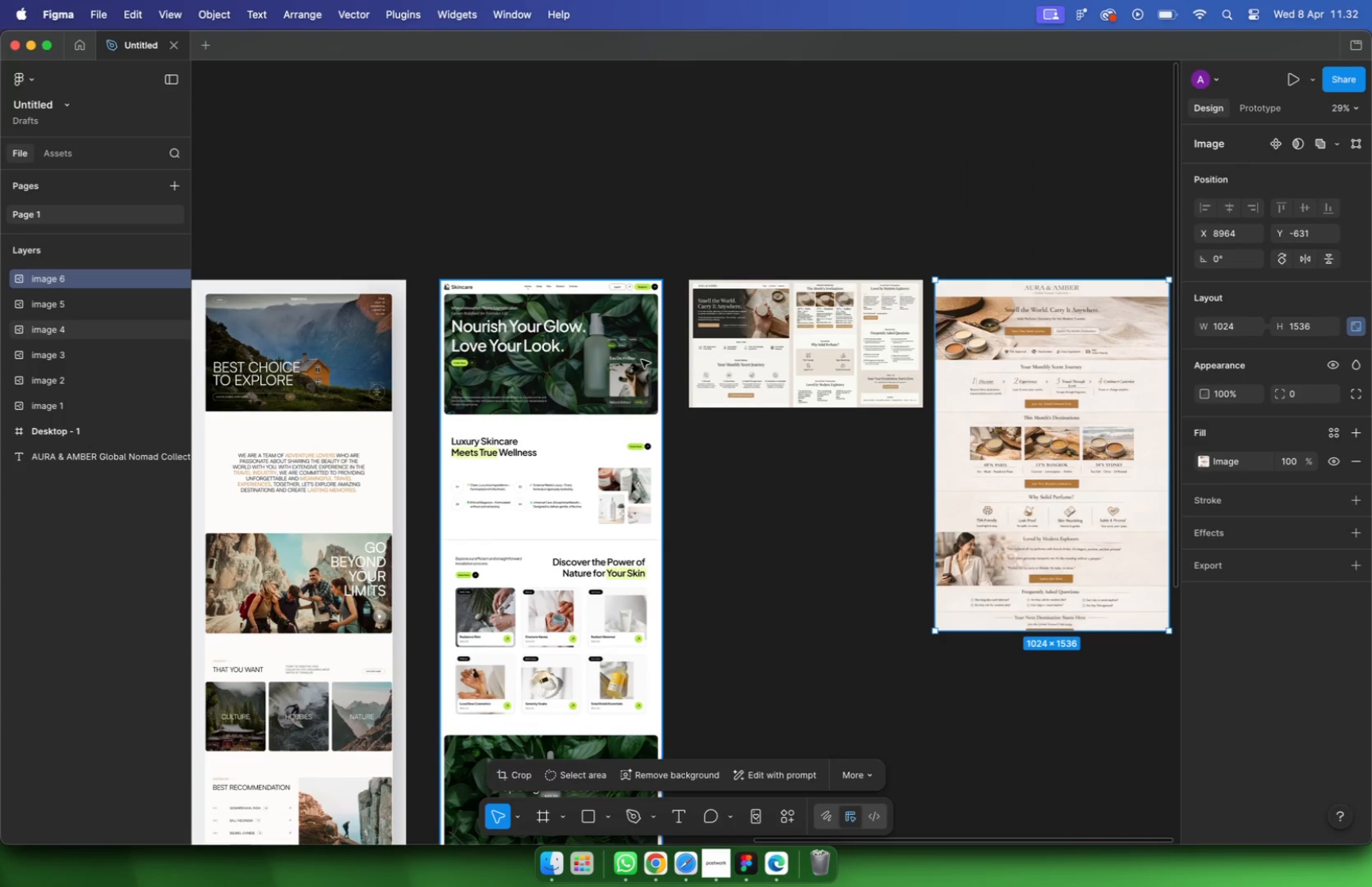 
hold_key(key=CommandLeft, duration=0.81)
scroll: coordinate [657, 348], scroll_direction: down, amount: 24.0
 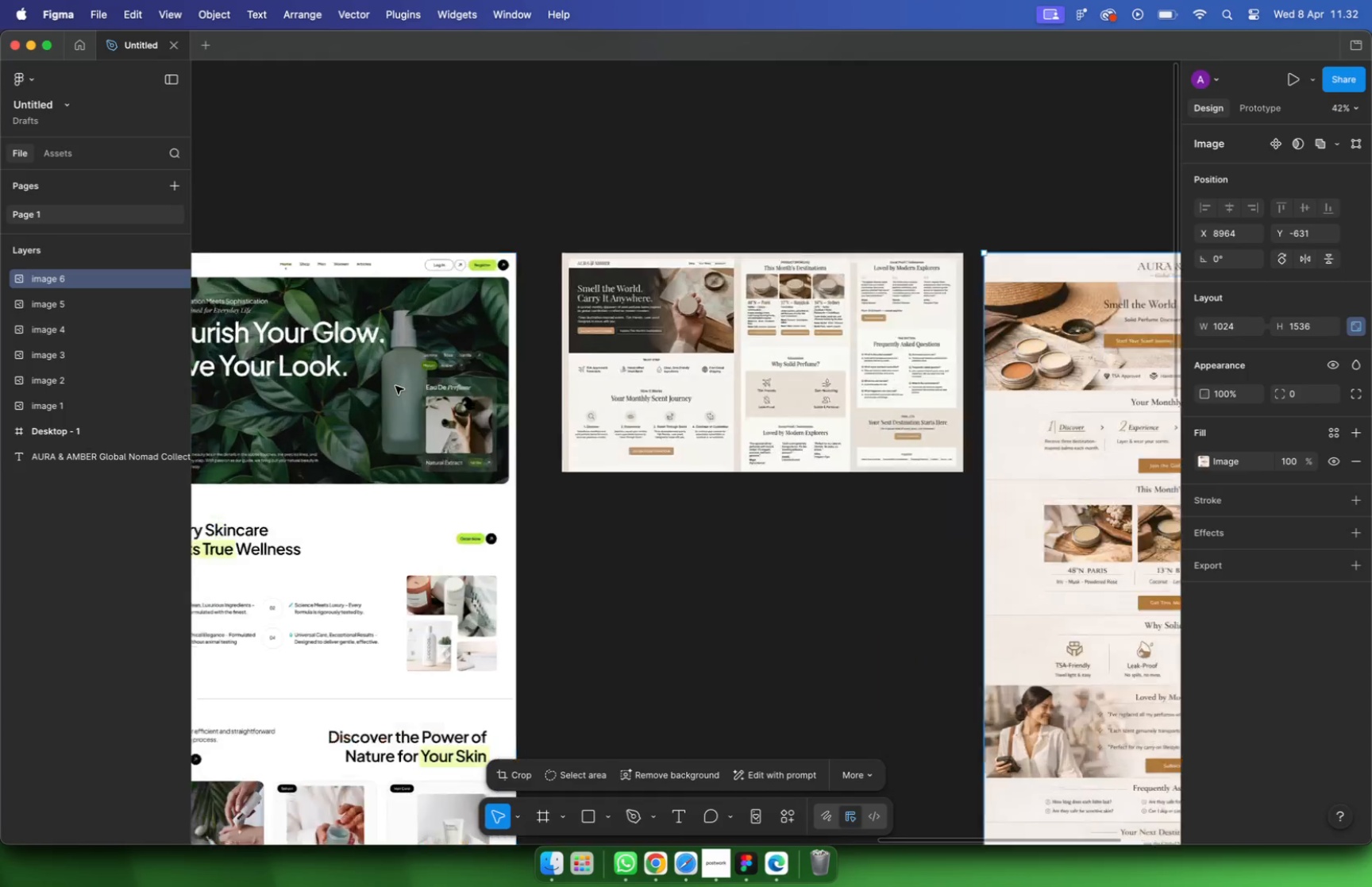 
hold_key(key=CommandLeft, duration=0.72)
scroll: coordinate [561, 621], scroll_direction: up, amount: 35.0
 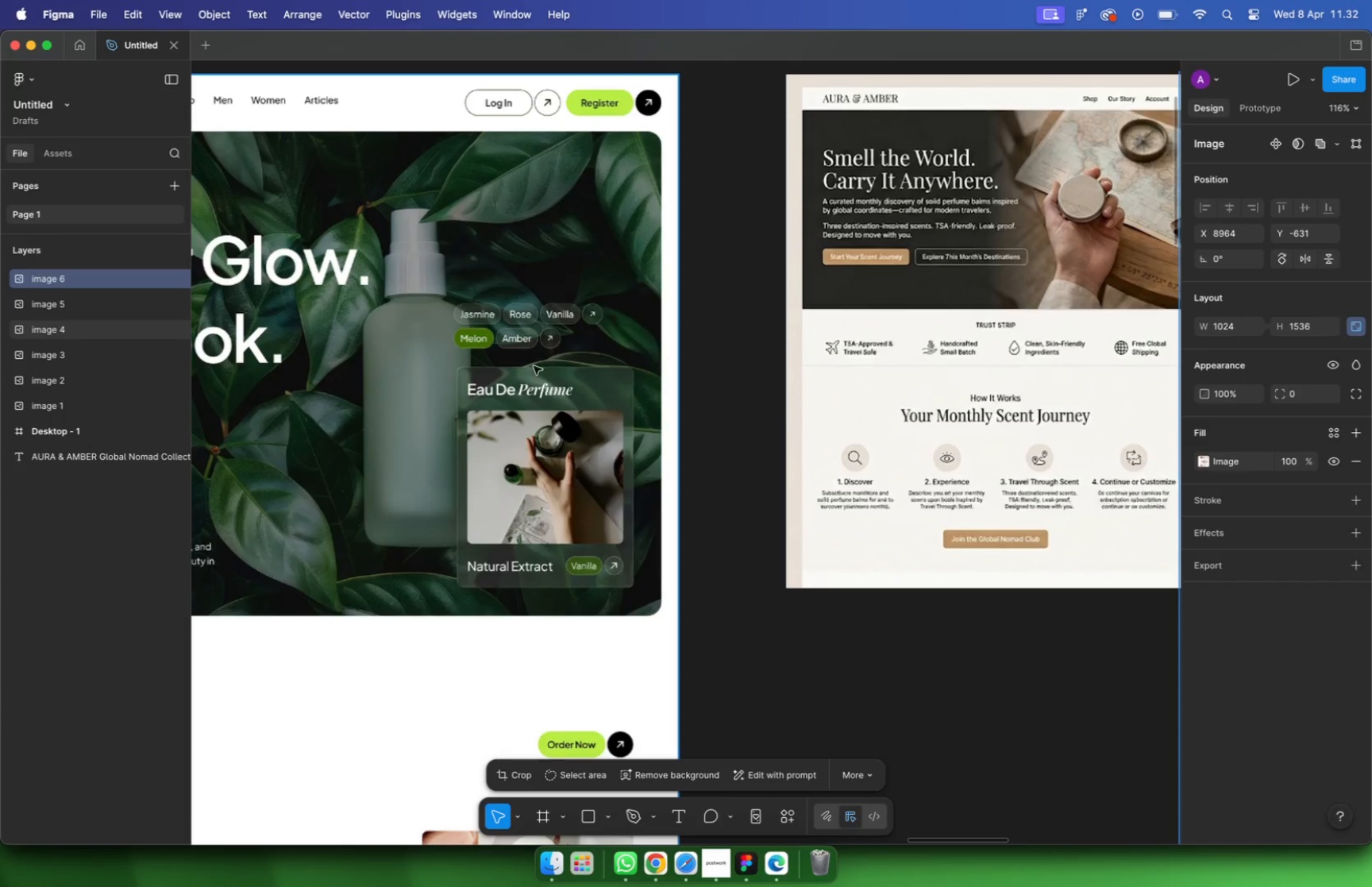 
hold_key(key=CommandLeft, duration=3.56)
scroll: coordinate [615, 460], scroll_direction: down, amount: 18.0
 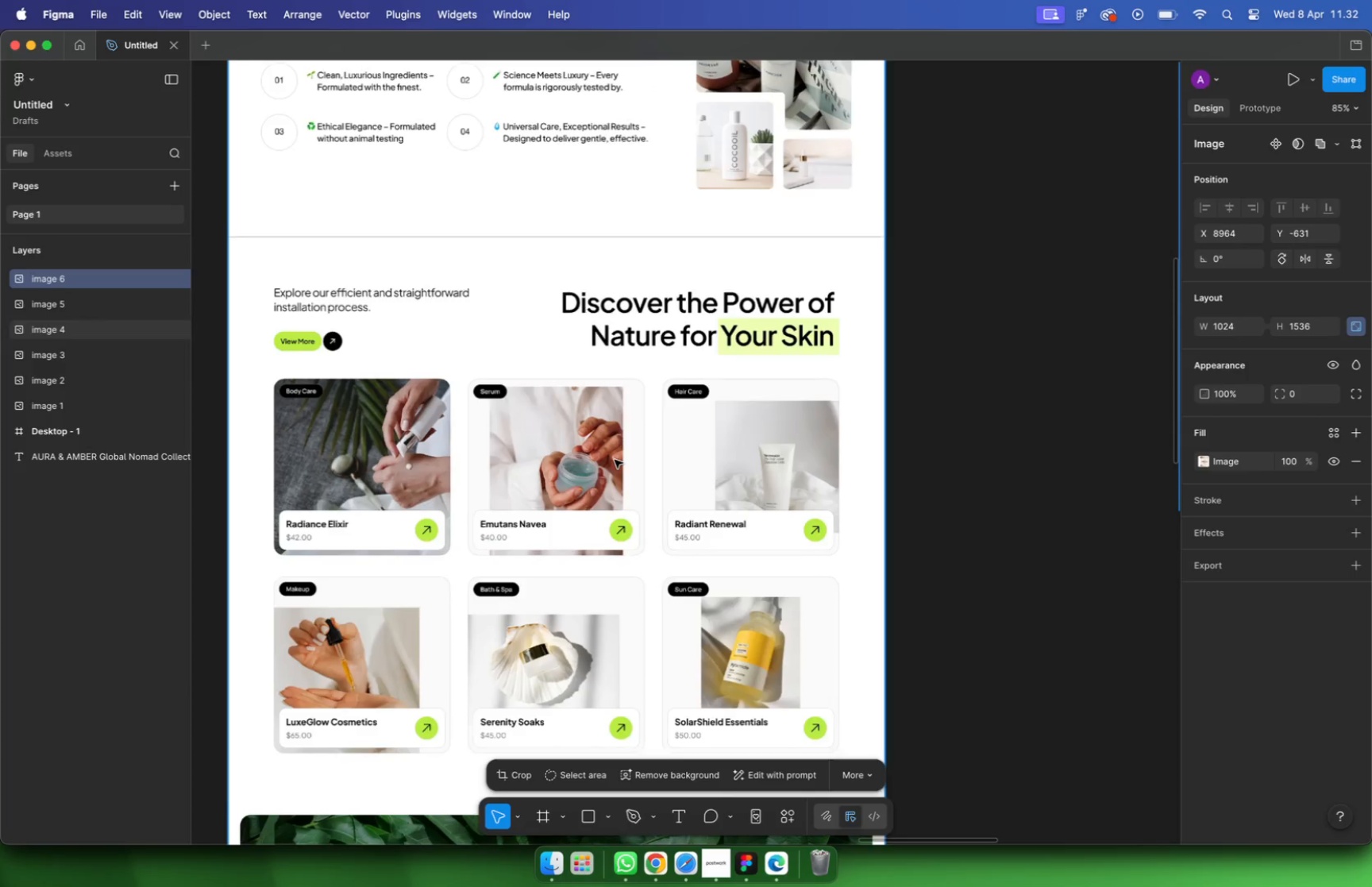 
hold_key(key=CommandLeft, duration=5.39)
scroll: coordinate [760, 414], scroll_direction: down, amount: 18.0
 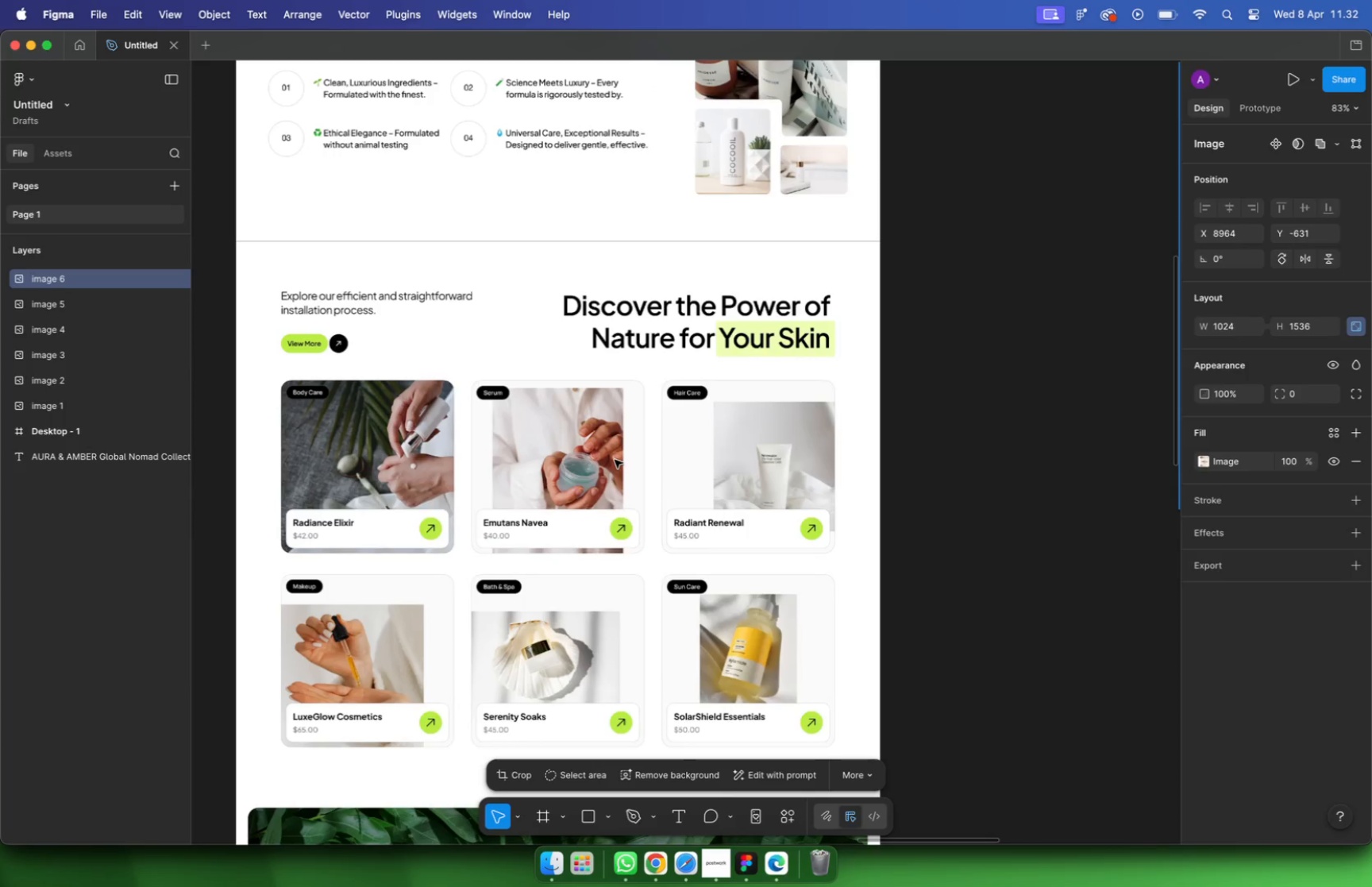 
scroll: coordinate [491, 438], scroll_direction: up, amount: 5.0
 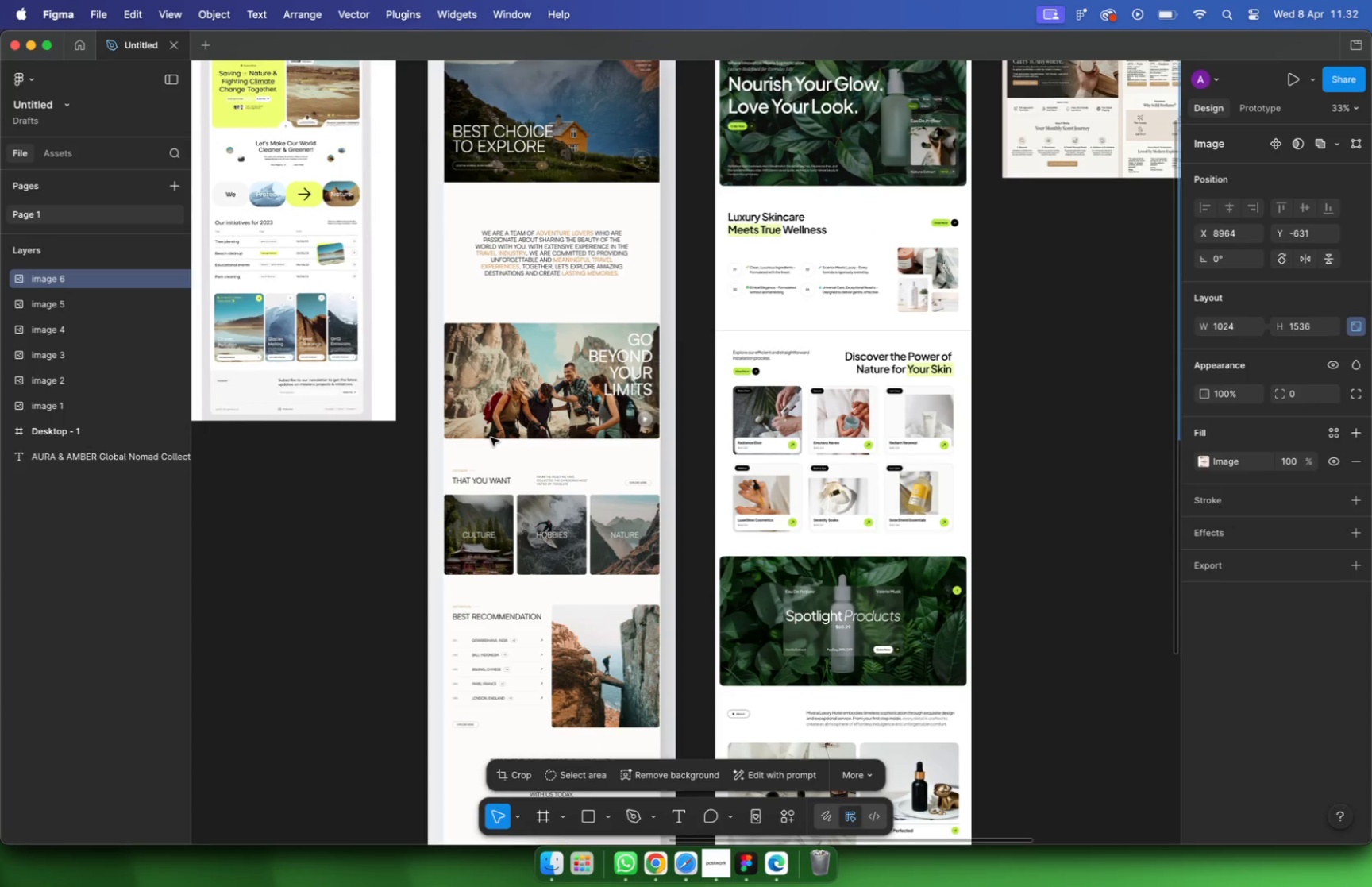 
hold_key(key=CommandLeft, duration=2.55)
scroll: coordinate [551, 588], scroll_direction: down, amount: 17.0
 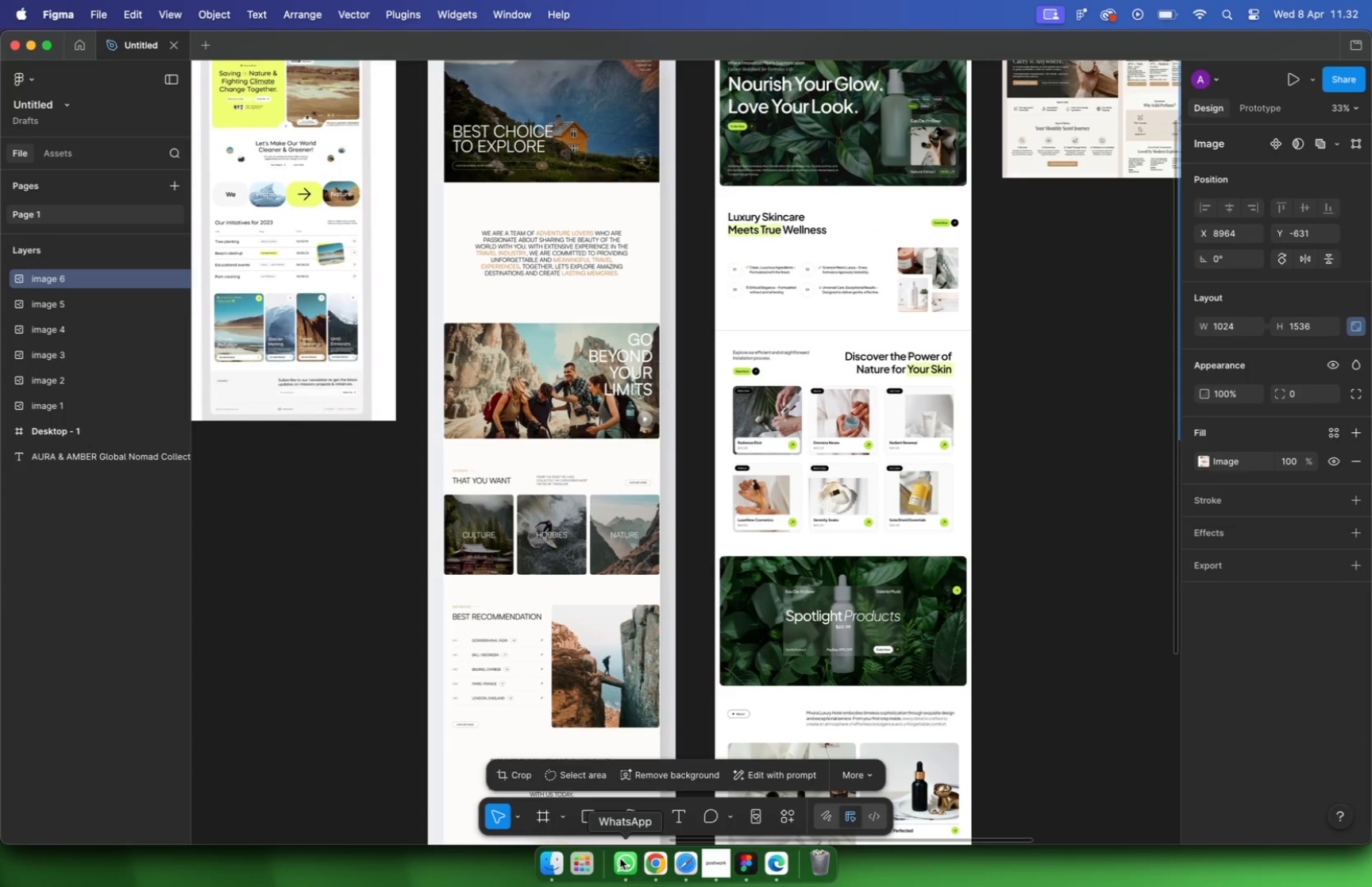 
scroll: coordinate [839, 453], scroll_direction: up, amount: 23.0